 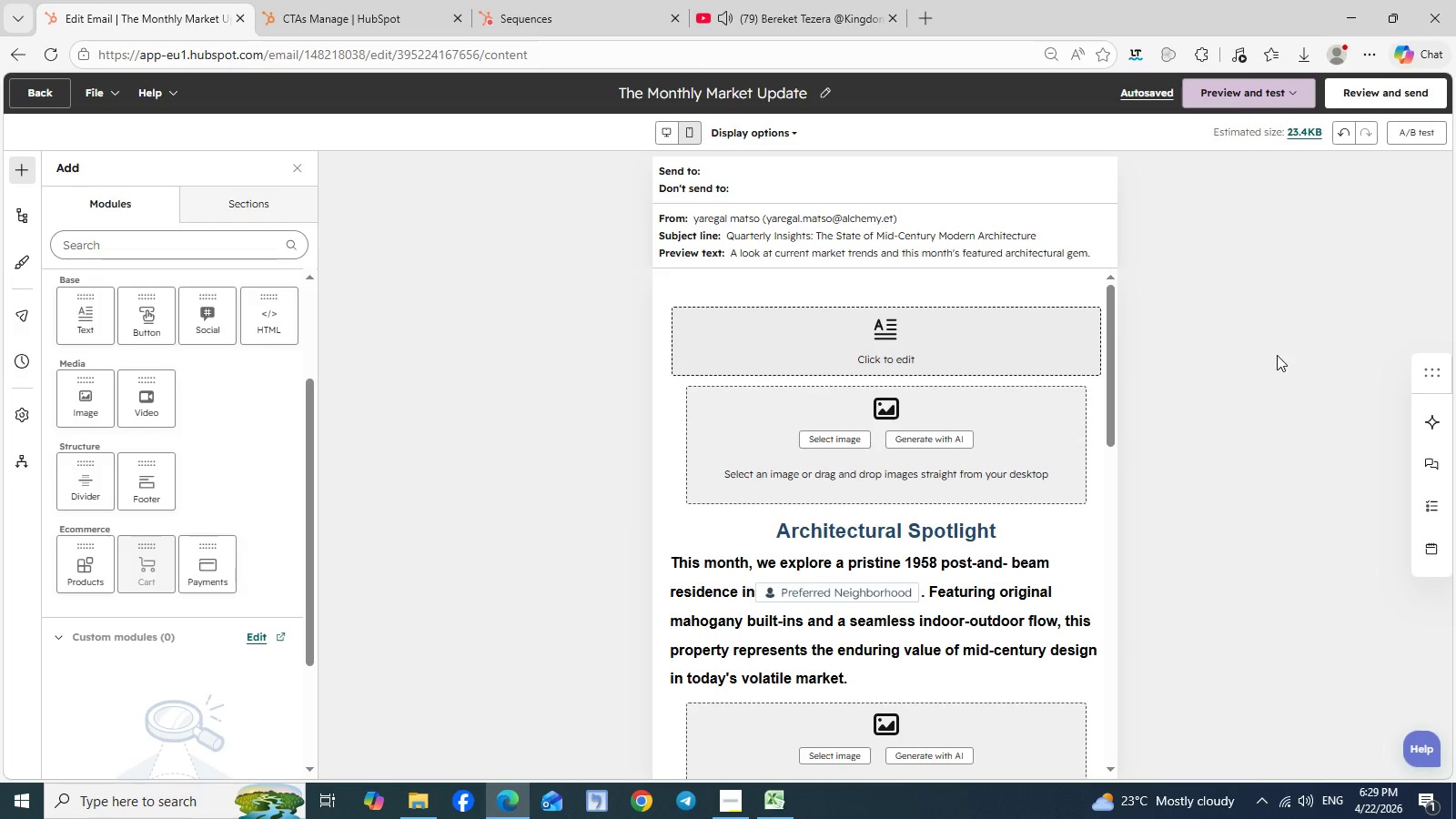 
scroll: coordinate [1103, 550], scroll_direction: down, amount: 1.0
 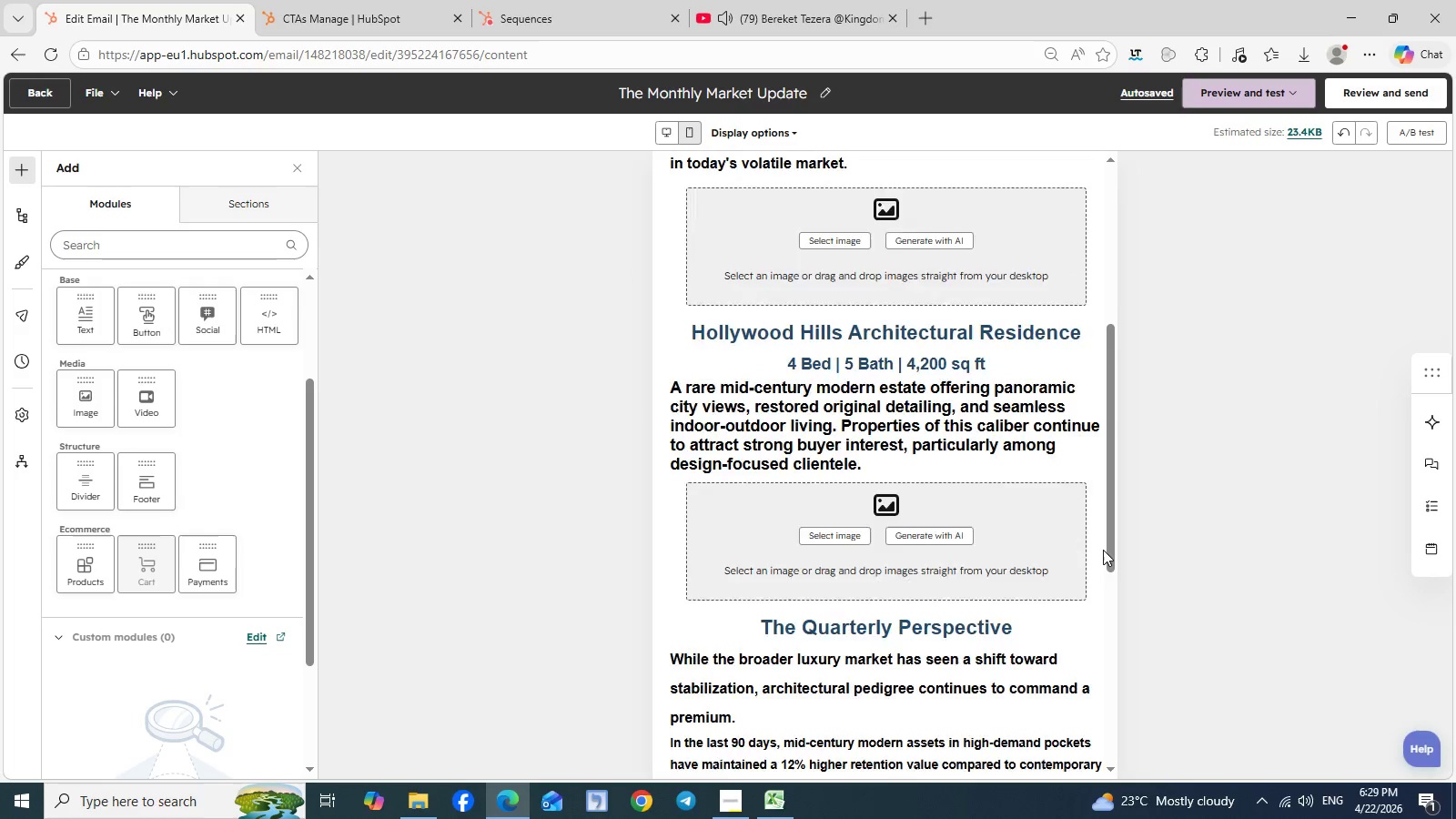 
scroll: coordinate [1103, 550], scroll_direction: up, amount: 2.0
 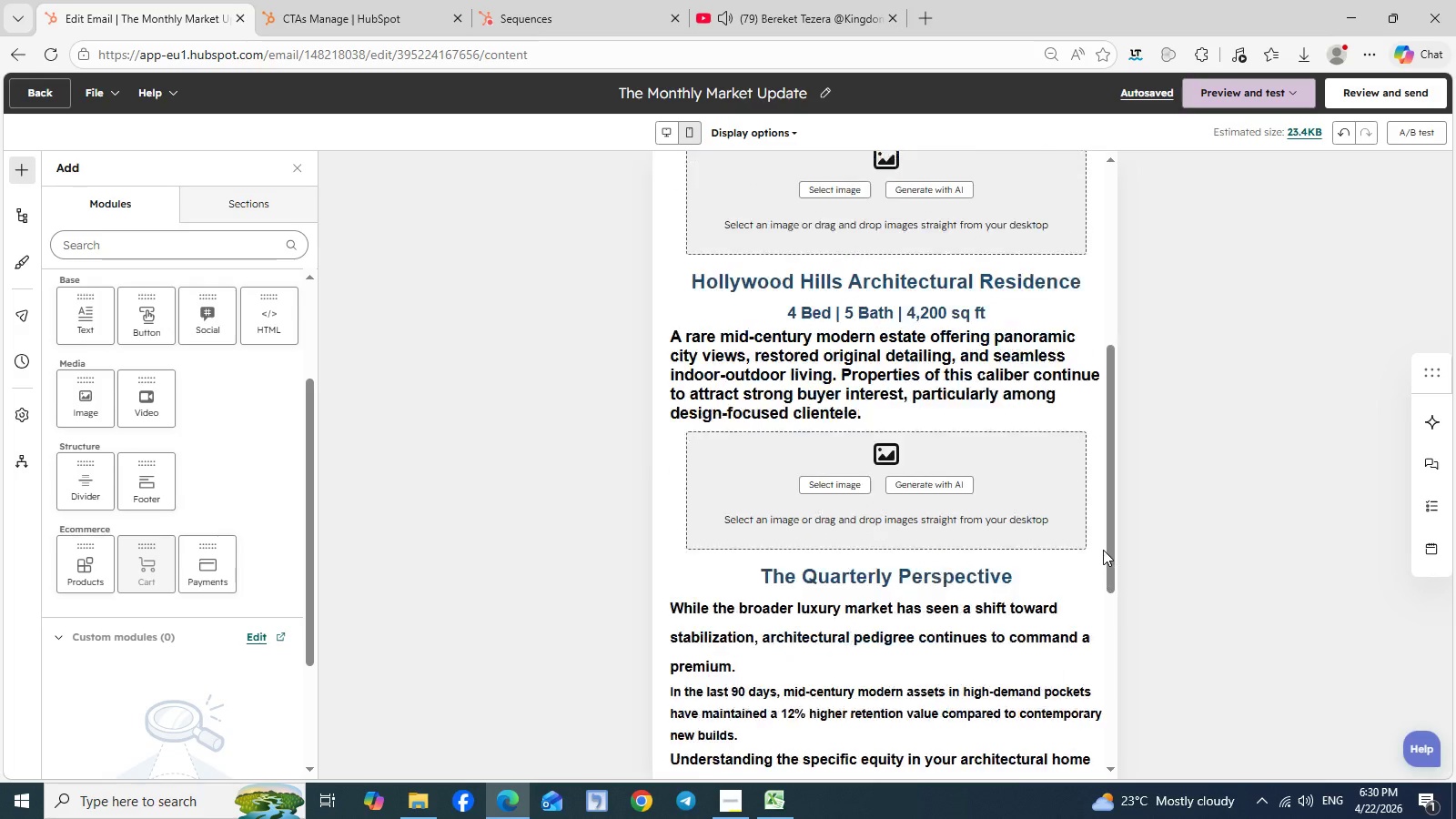 
scroll: coordinate [1103, 550], scroll_direction: down, amount: 9.0
 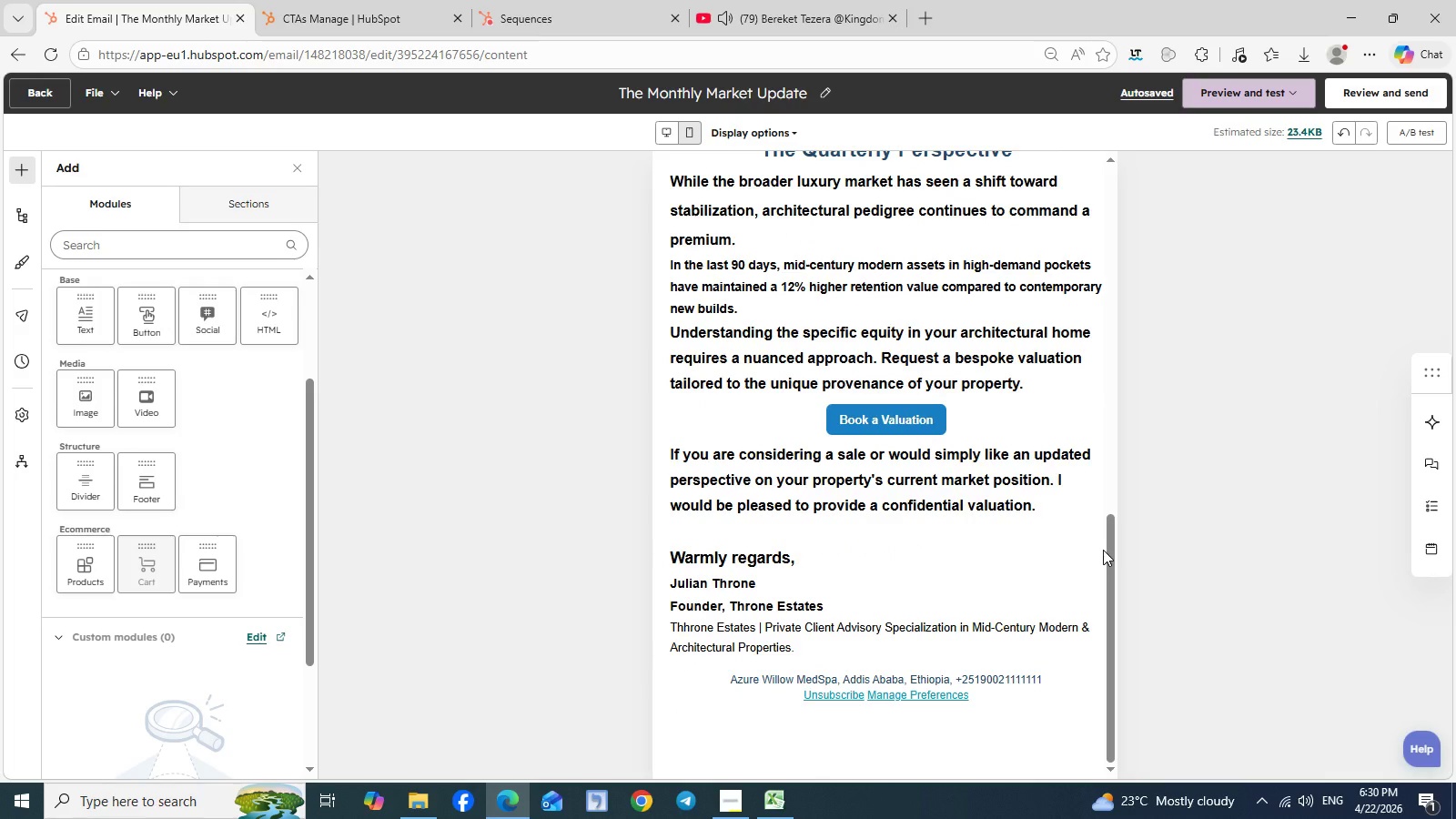 
wait(16.33)
 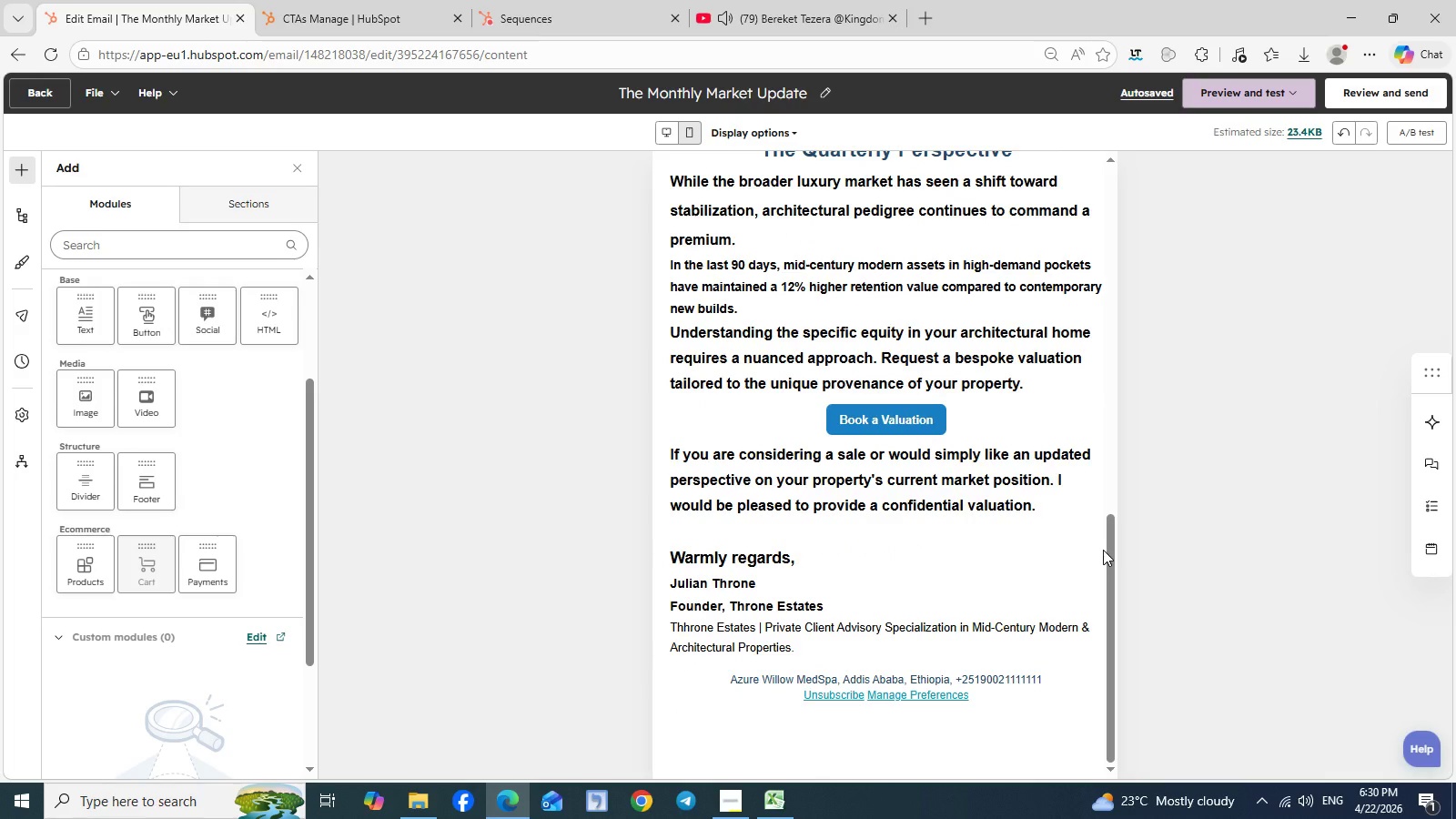 
left_click([1134, 100])
 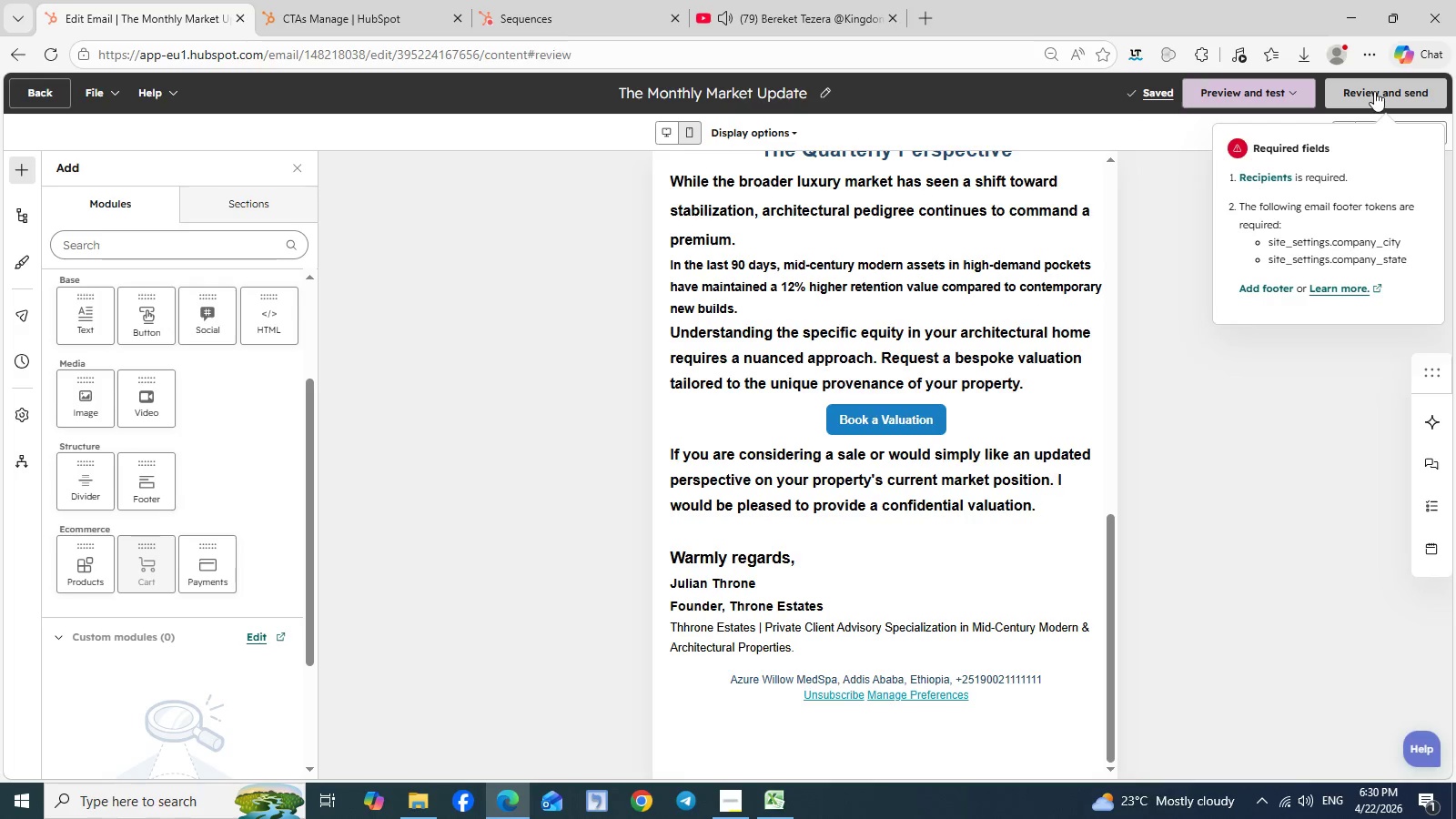 
left_click([1374, 91])
 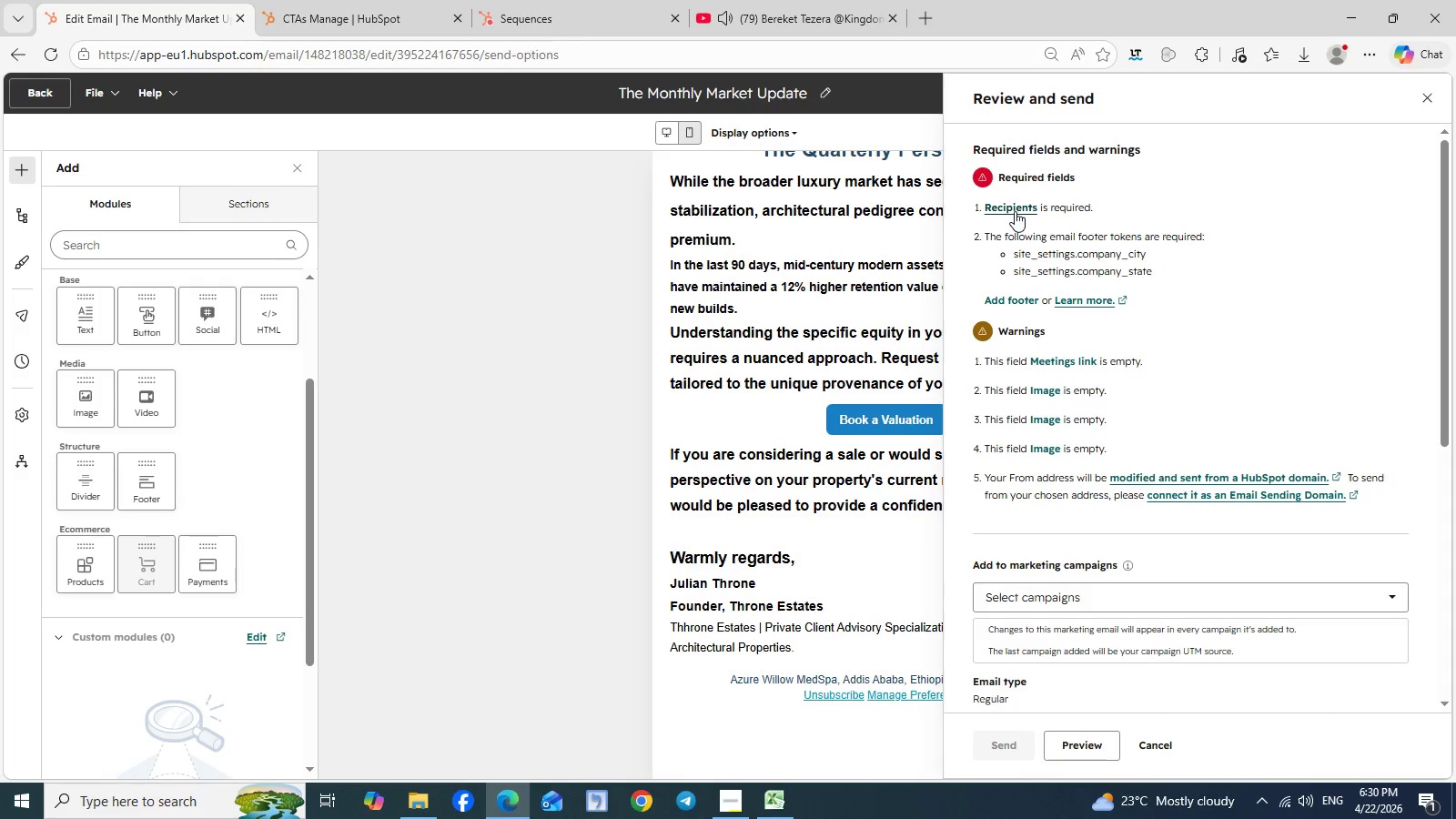 
left_click([1015, 211])
 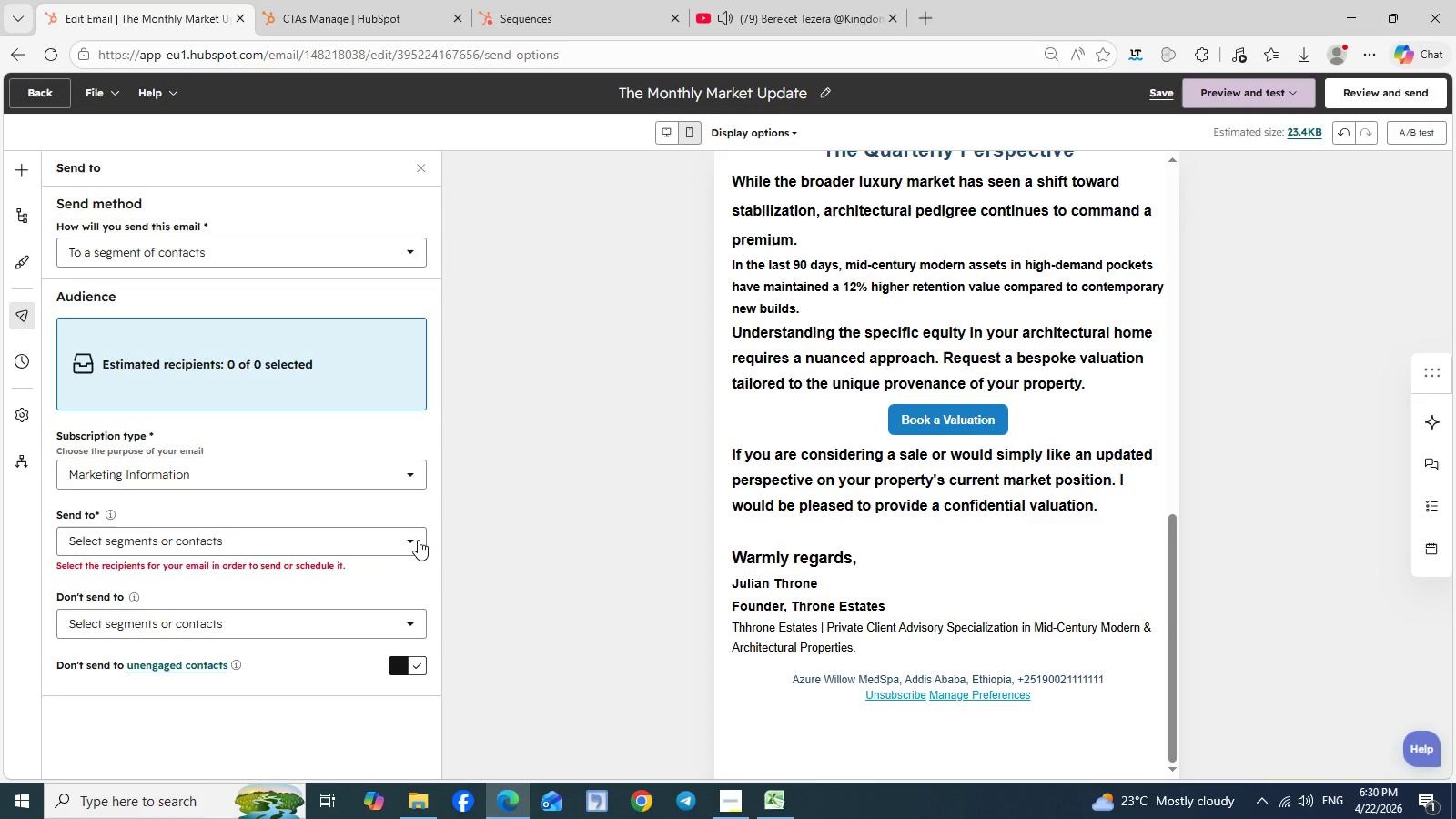 
left_click([418, 540])
 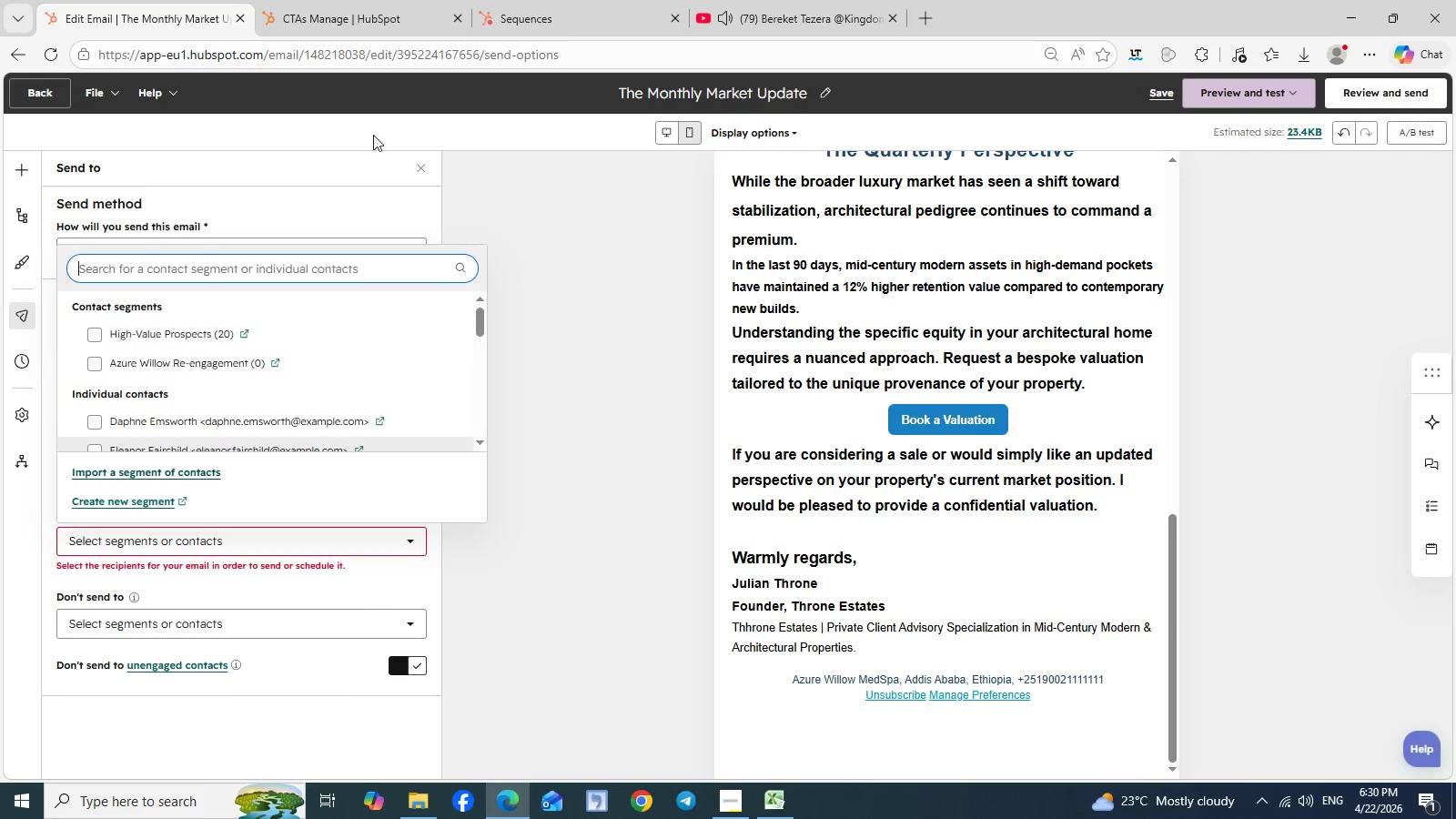 
wait(7.95)
 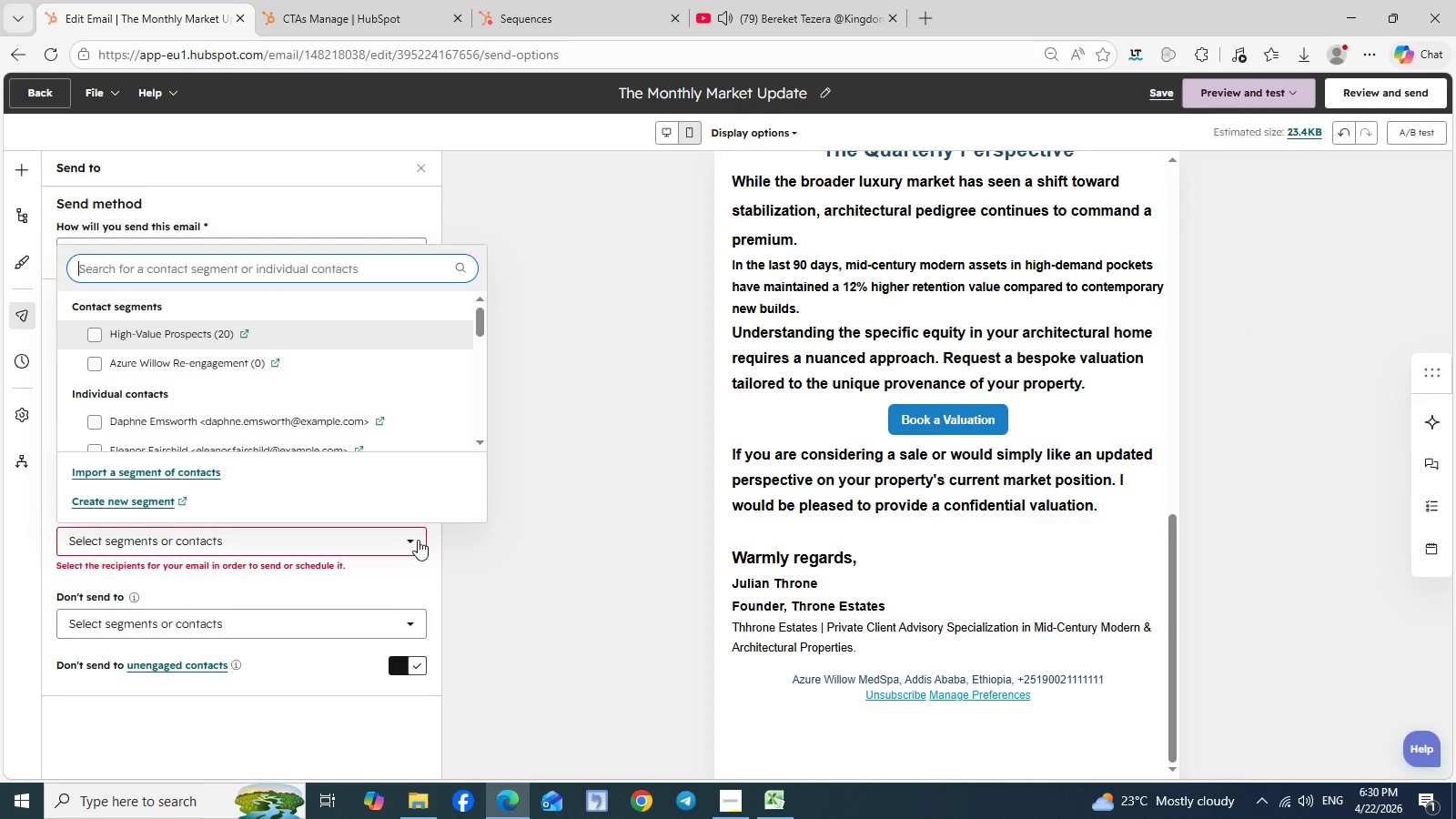 
left_click([783, 12])
 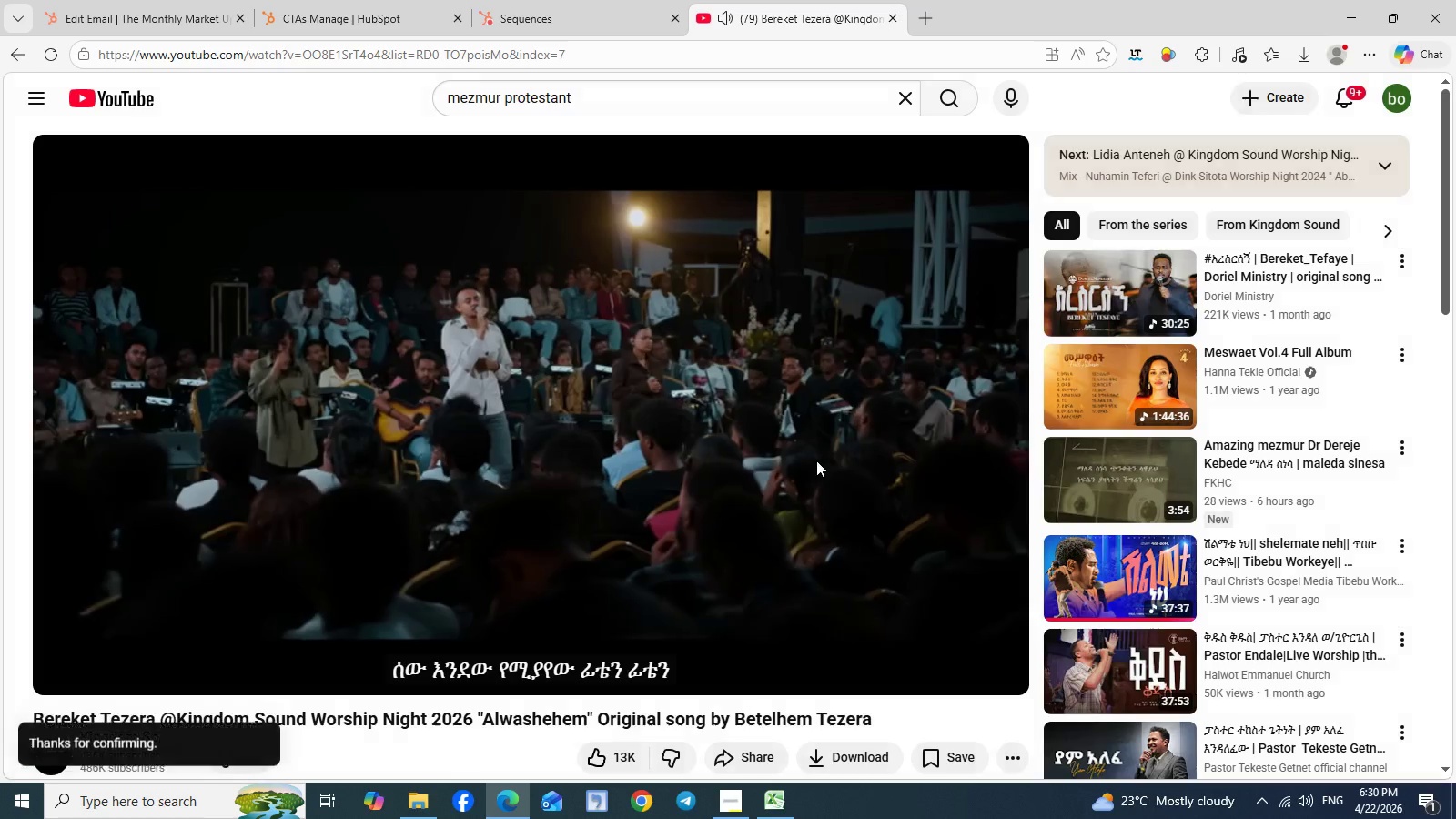 
left_click([816, 460])
 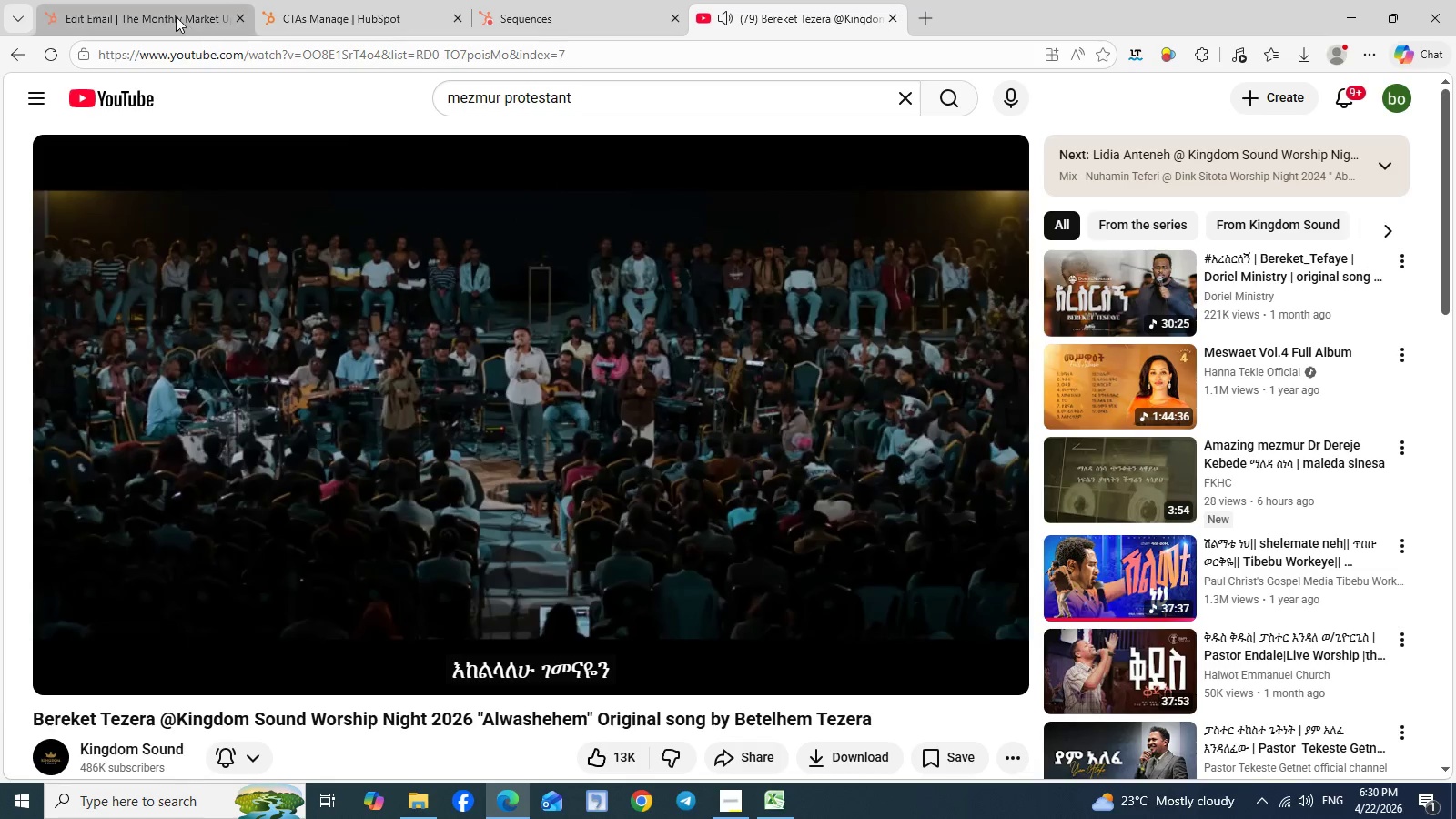 
wait(5.06)
 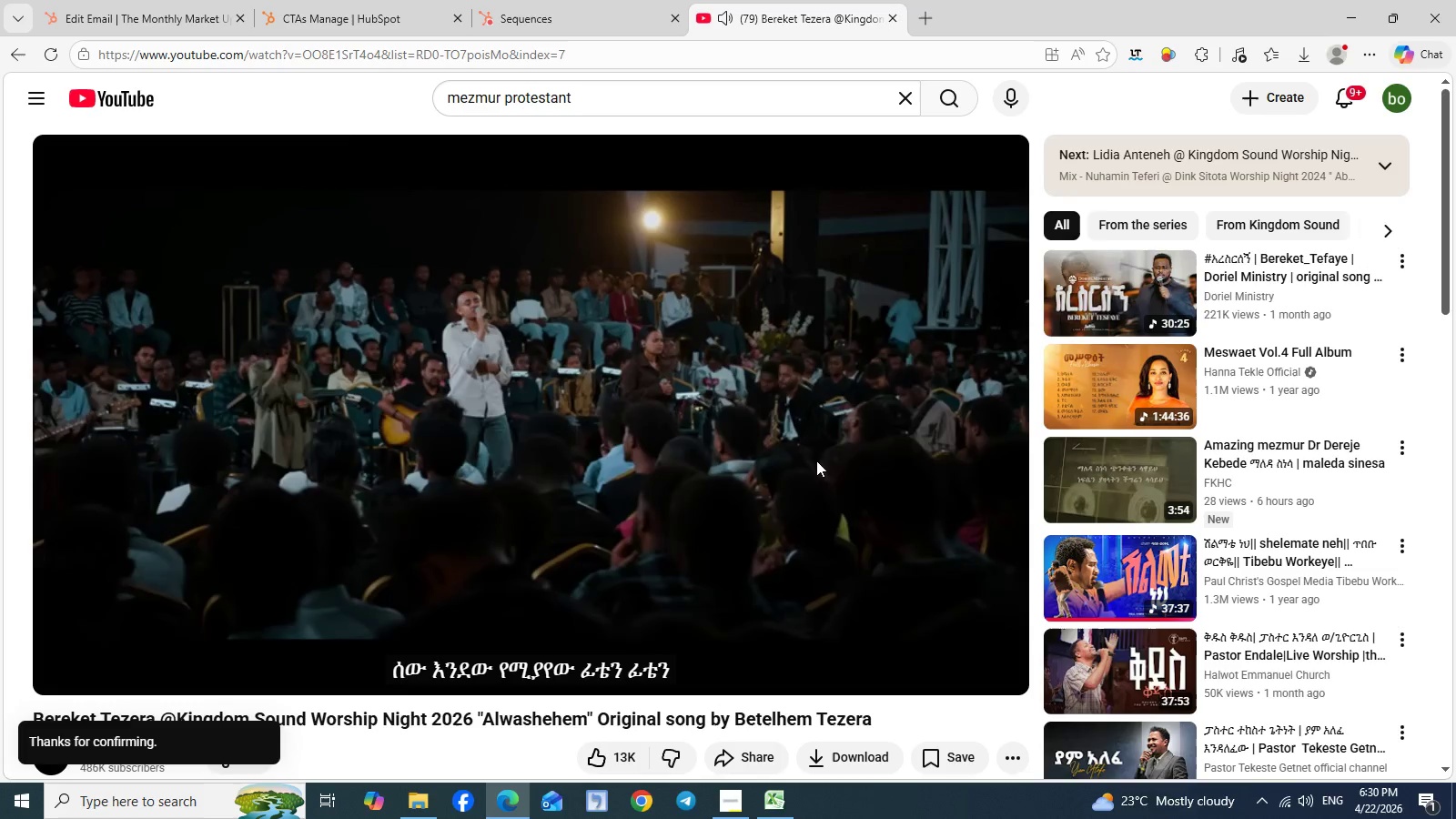 
left_click([176, 15])
 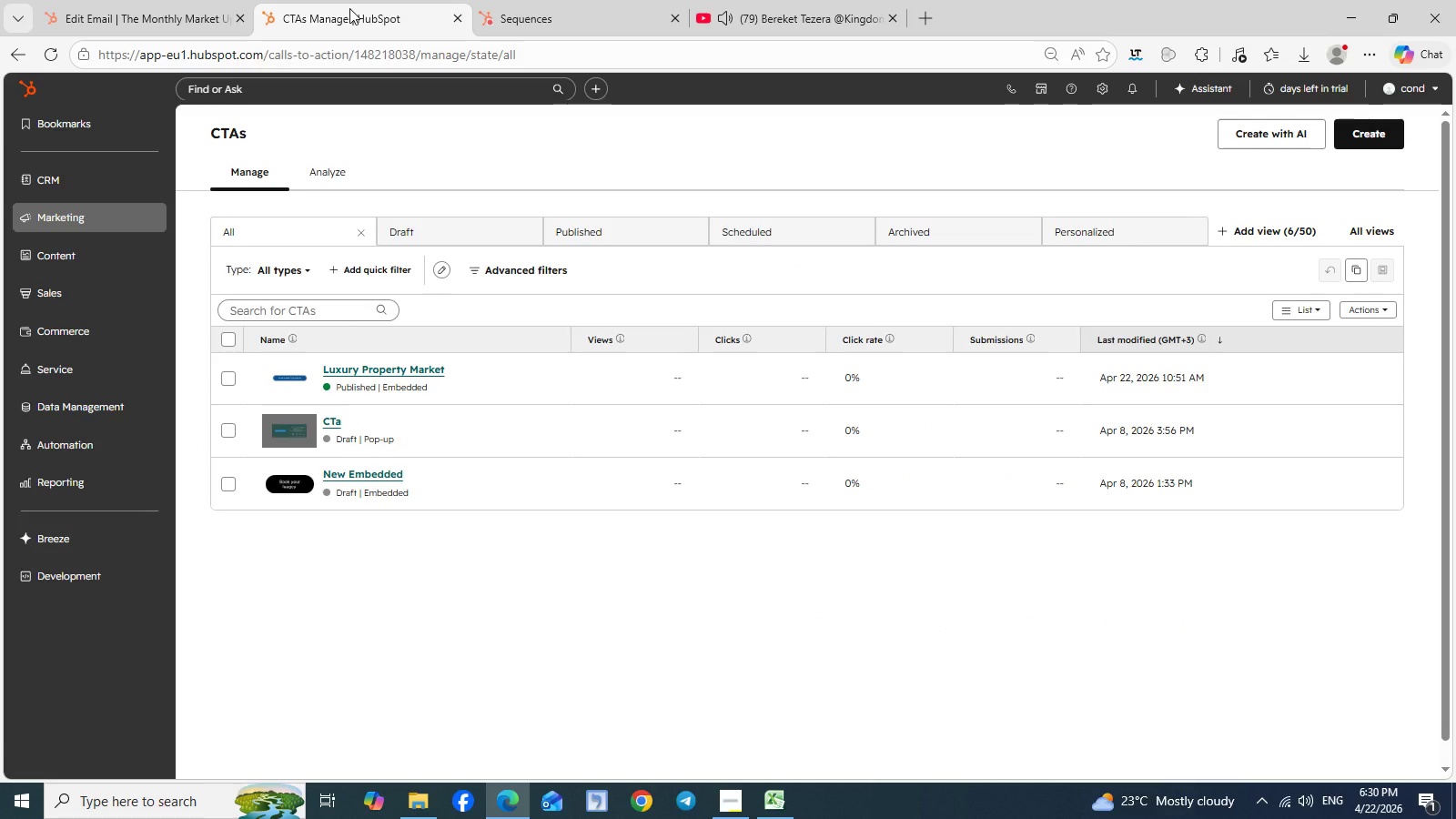 
left_click([349, 8])
 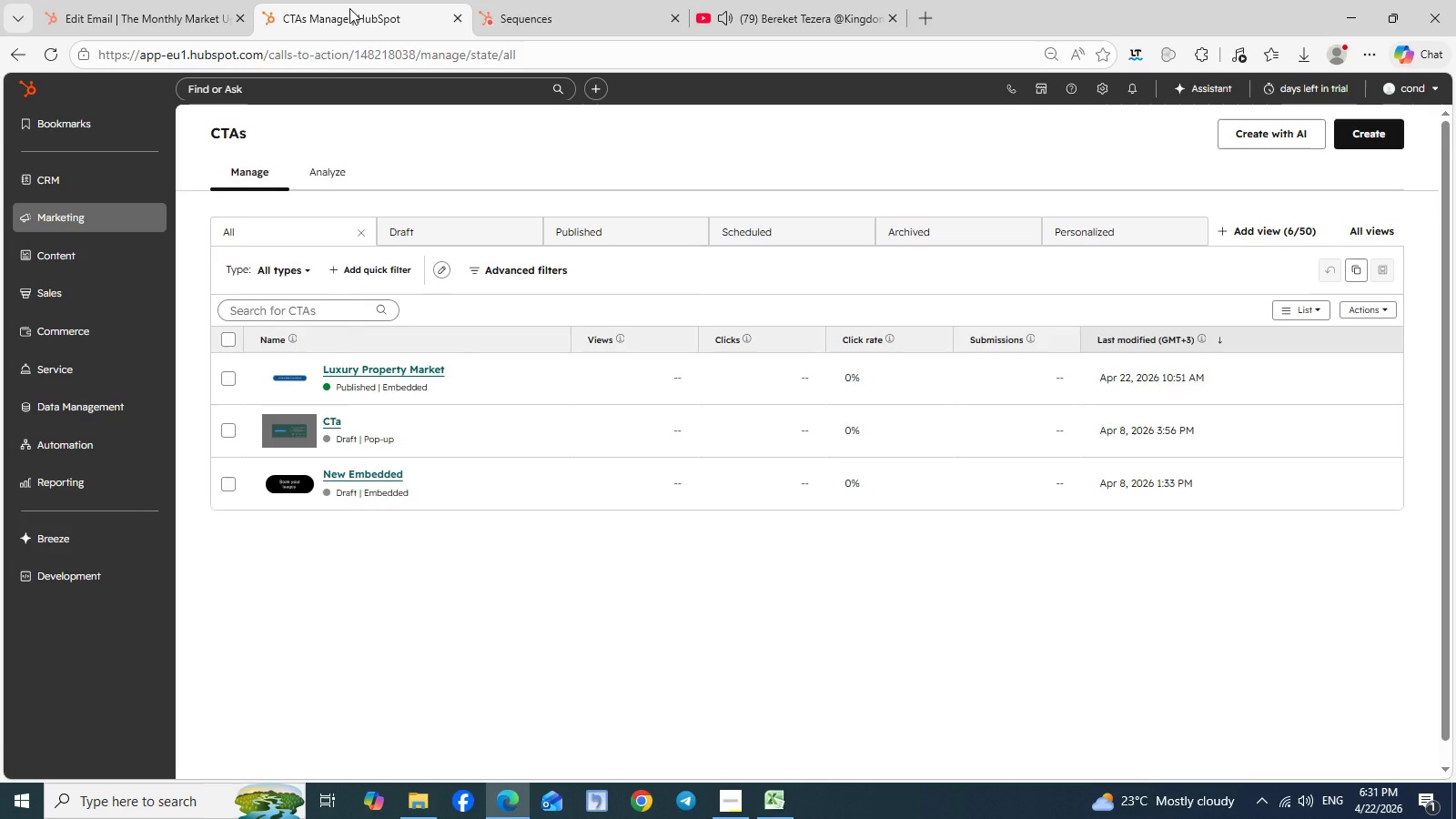 
wait(28.22)
 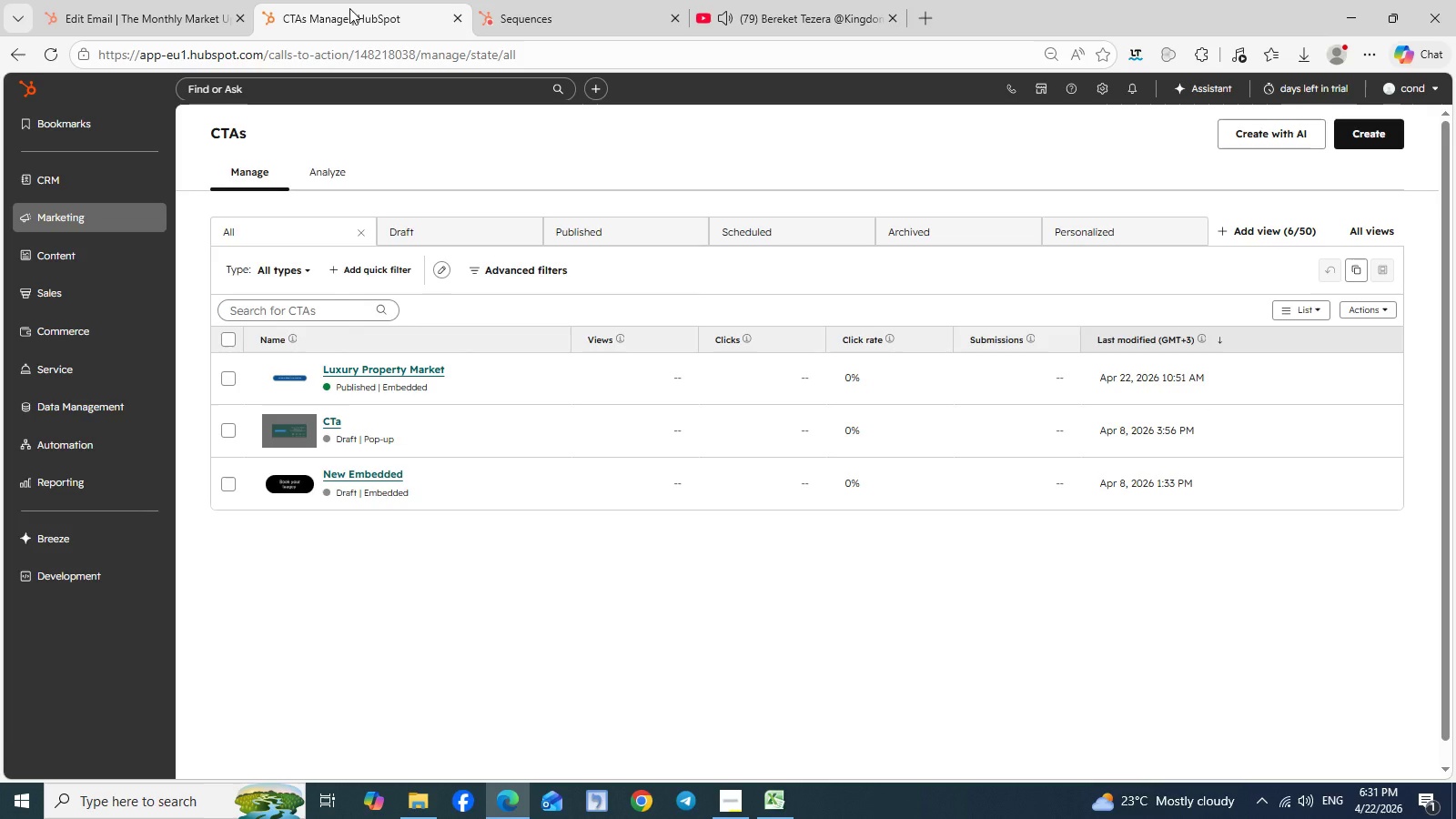 
left_click([741, 801])